 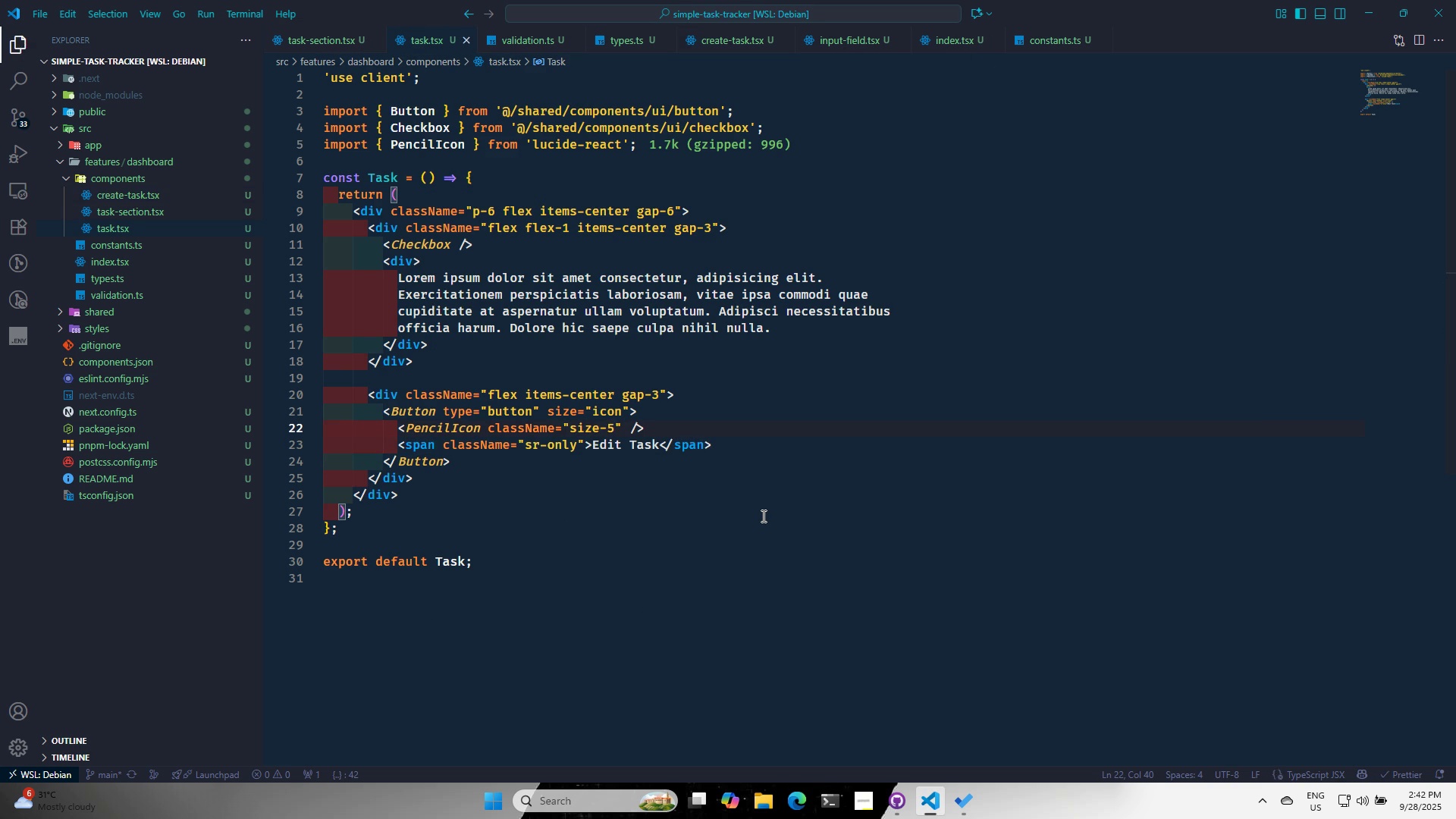 
key(Control+S)
 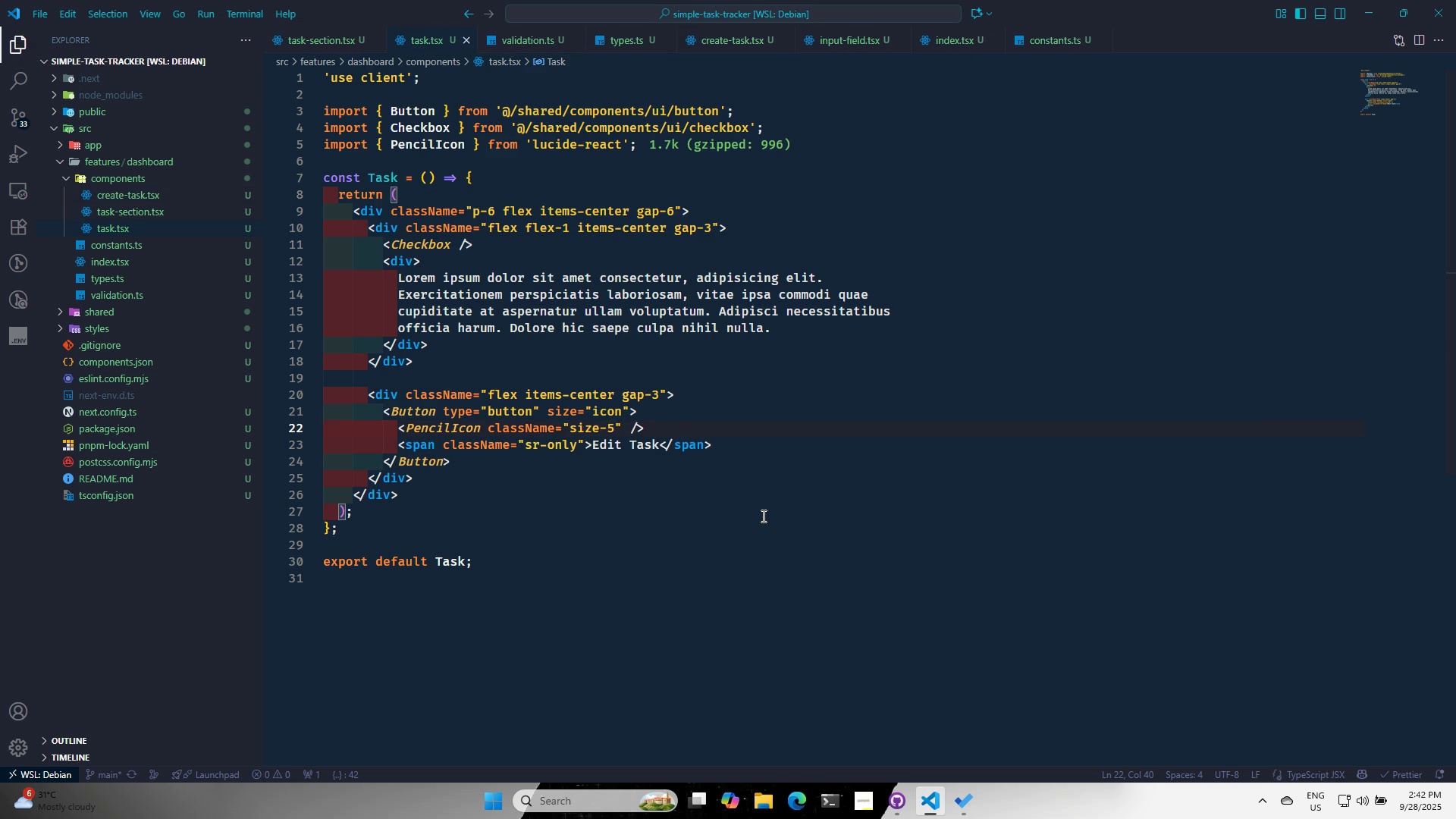 
key(Alt+AltLeft)
 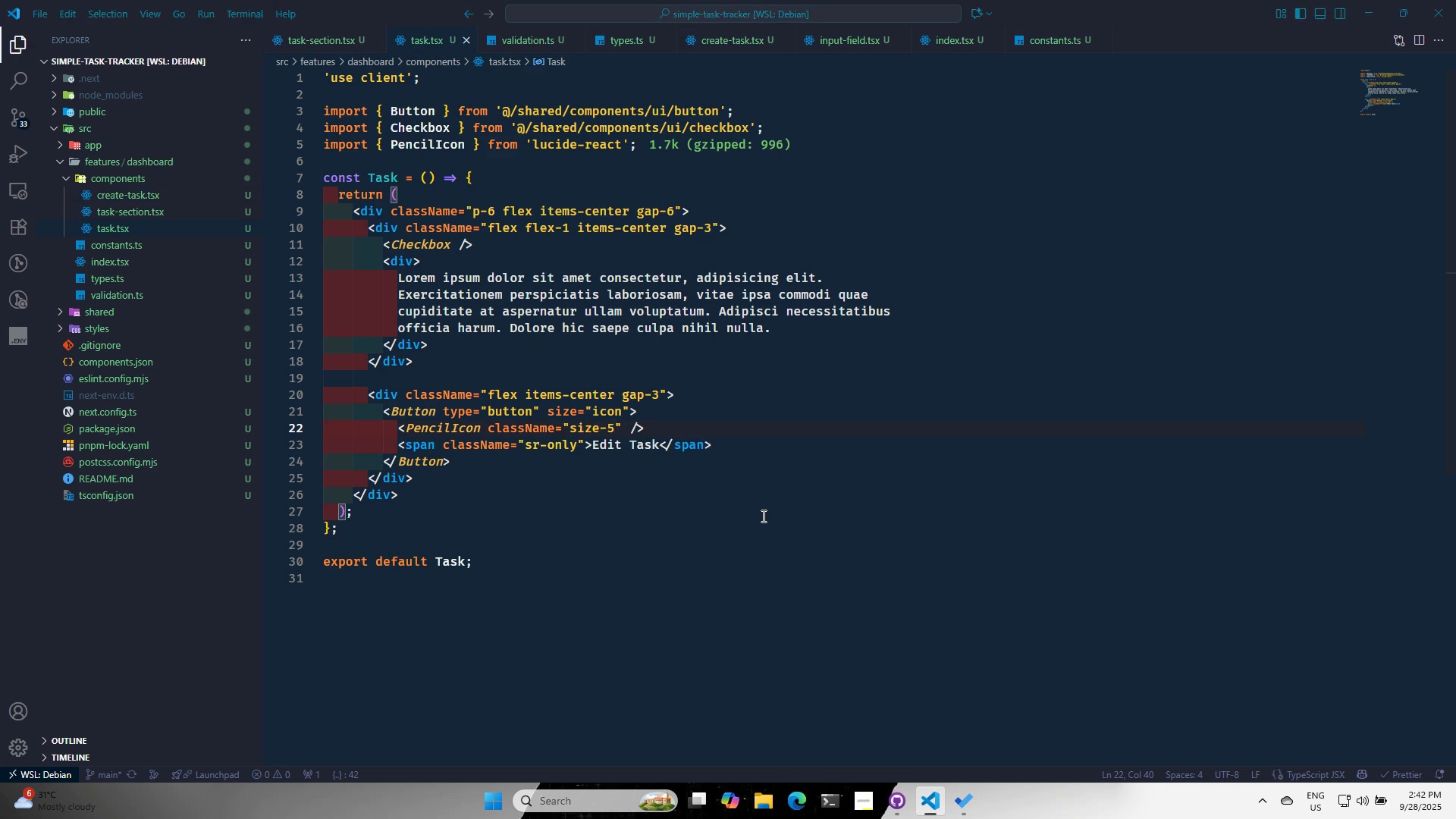 
key(Alt+Tab)
 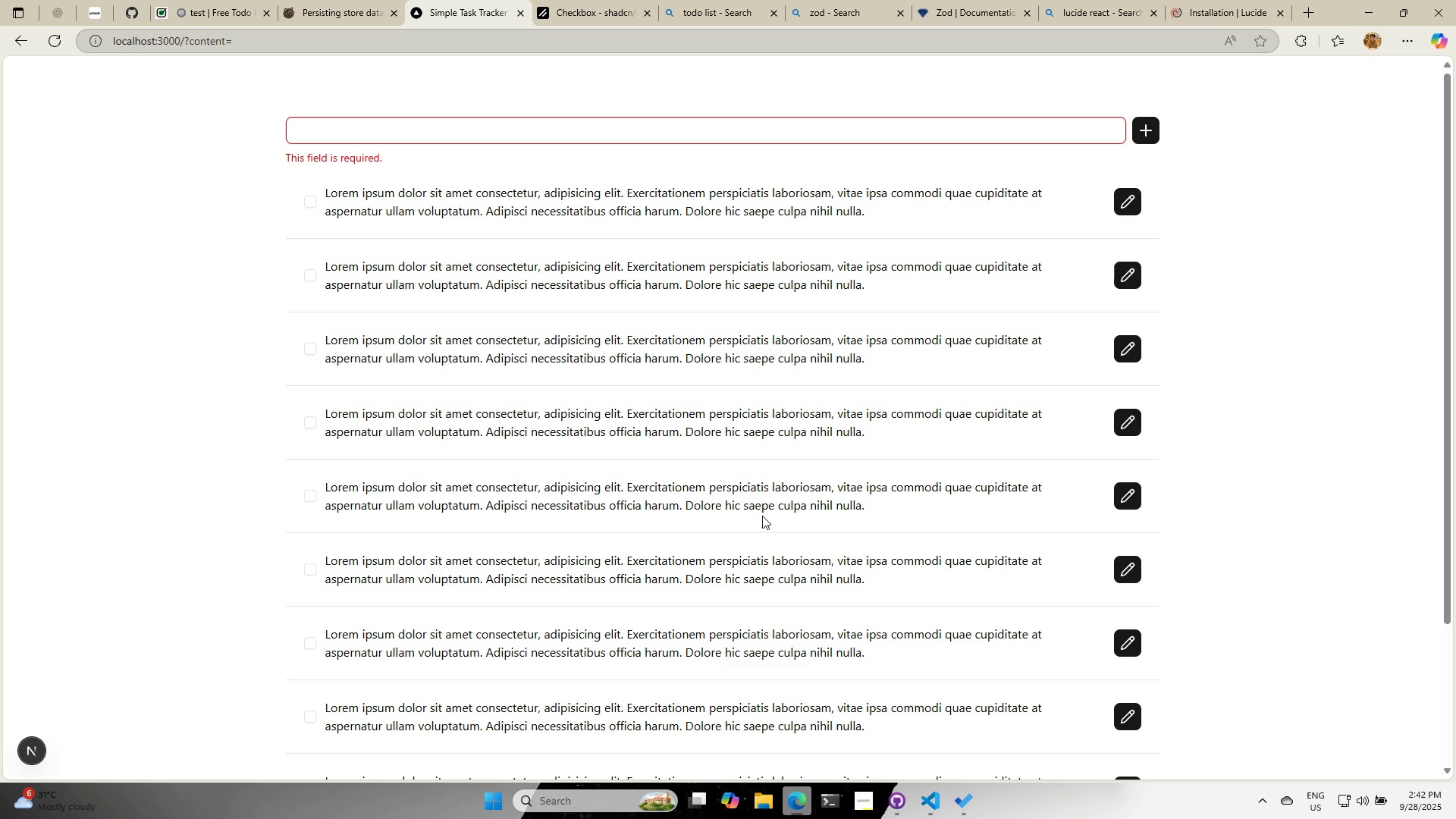 
key(Alt+AltLeft)
 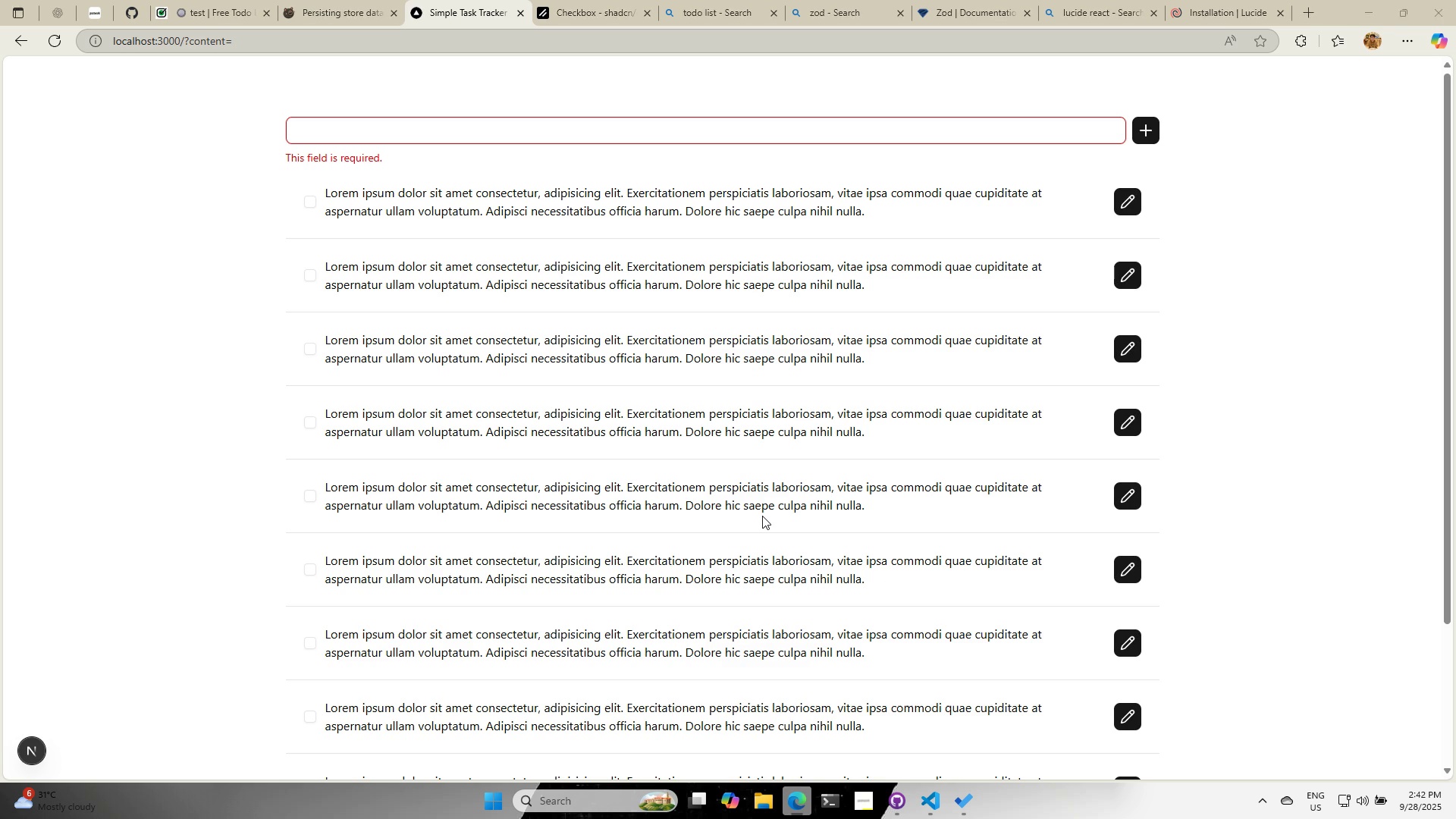 
key(Alt+Tab)
 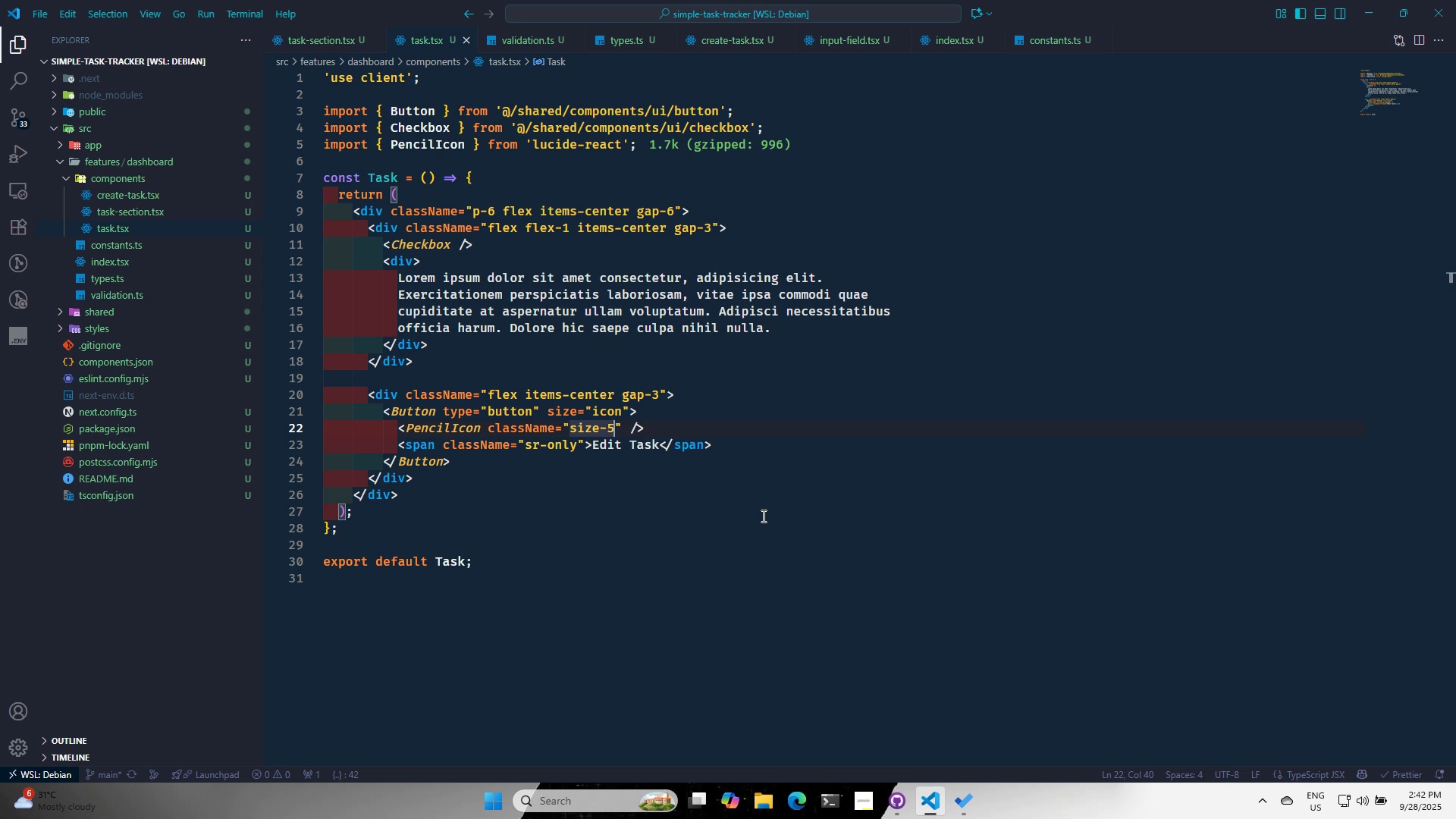 
key(ArrowUp)
 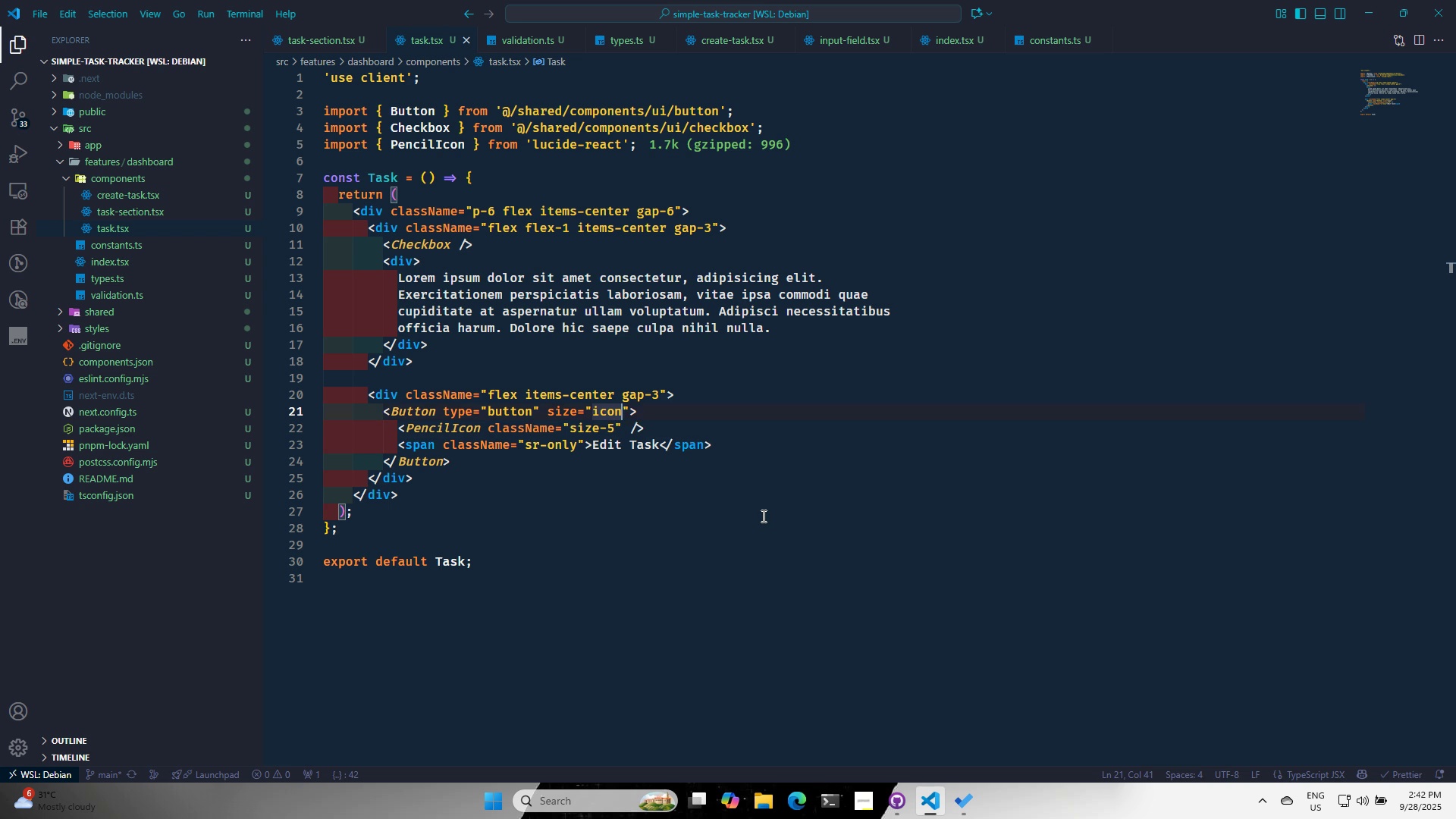 
key(ArrowRight)
 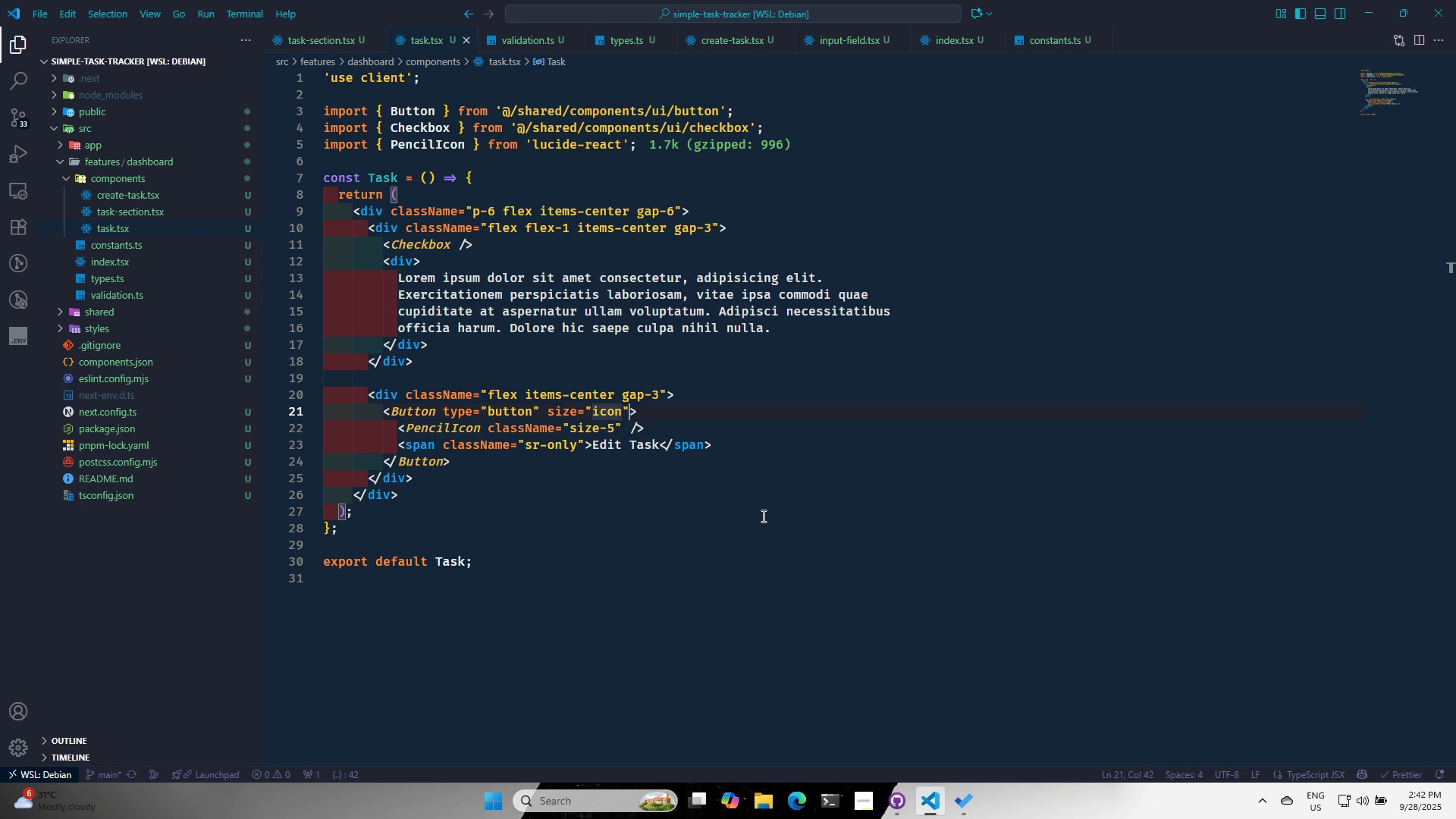 
key(ArrowRight)
 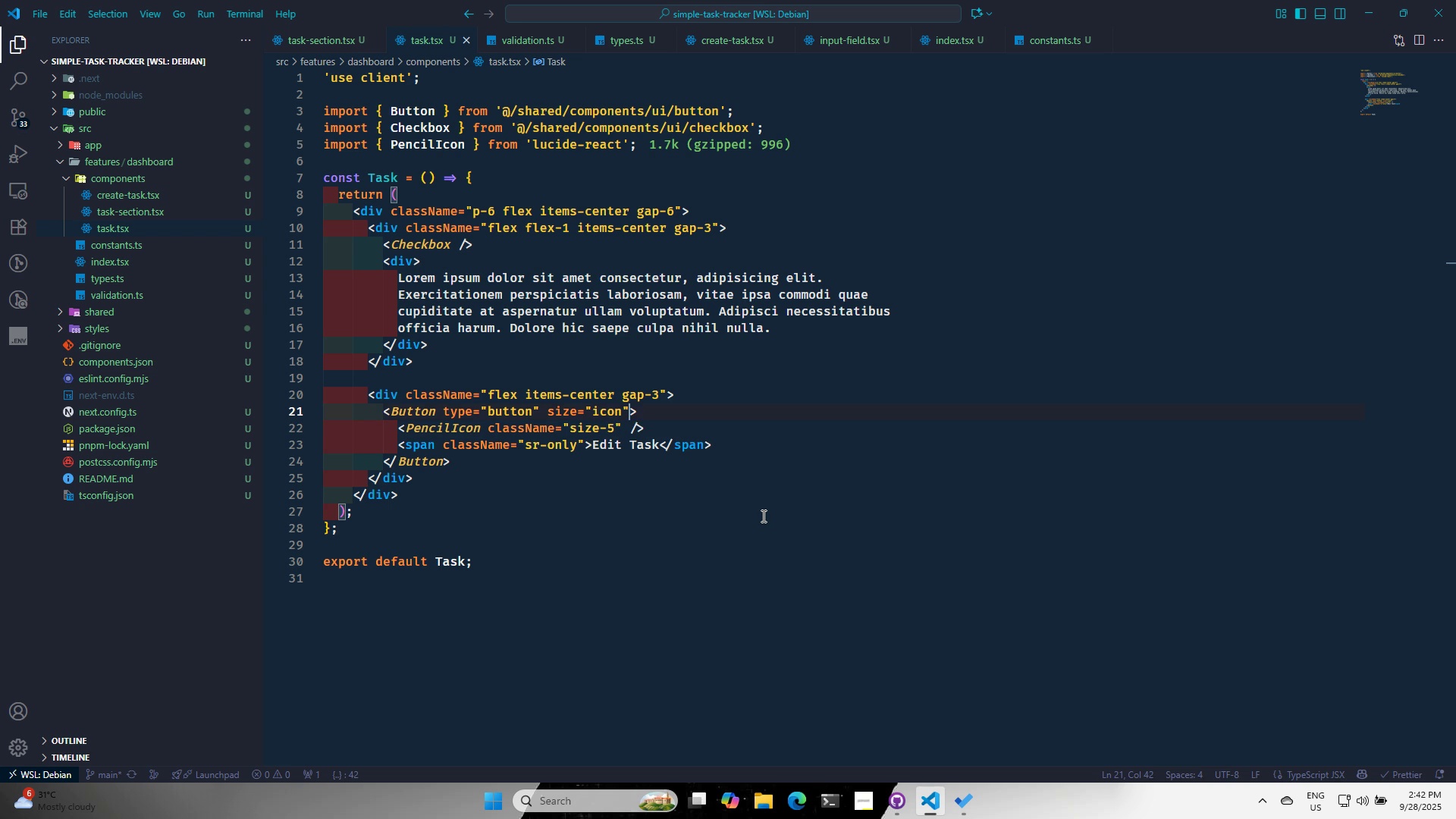 
type( va)
 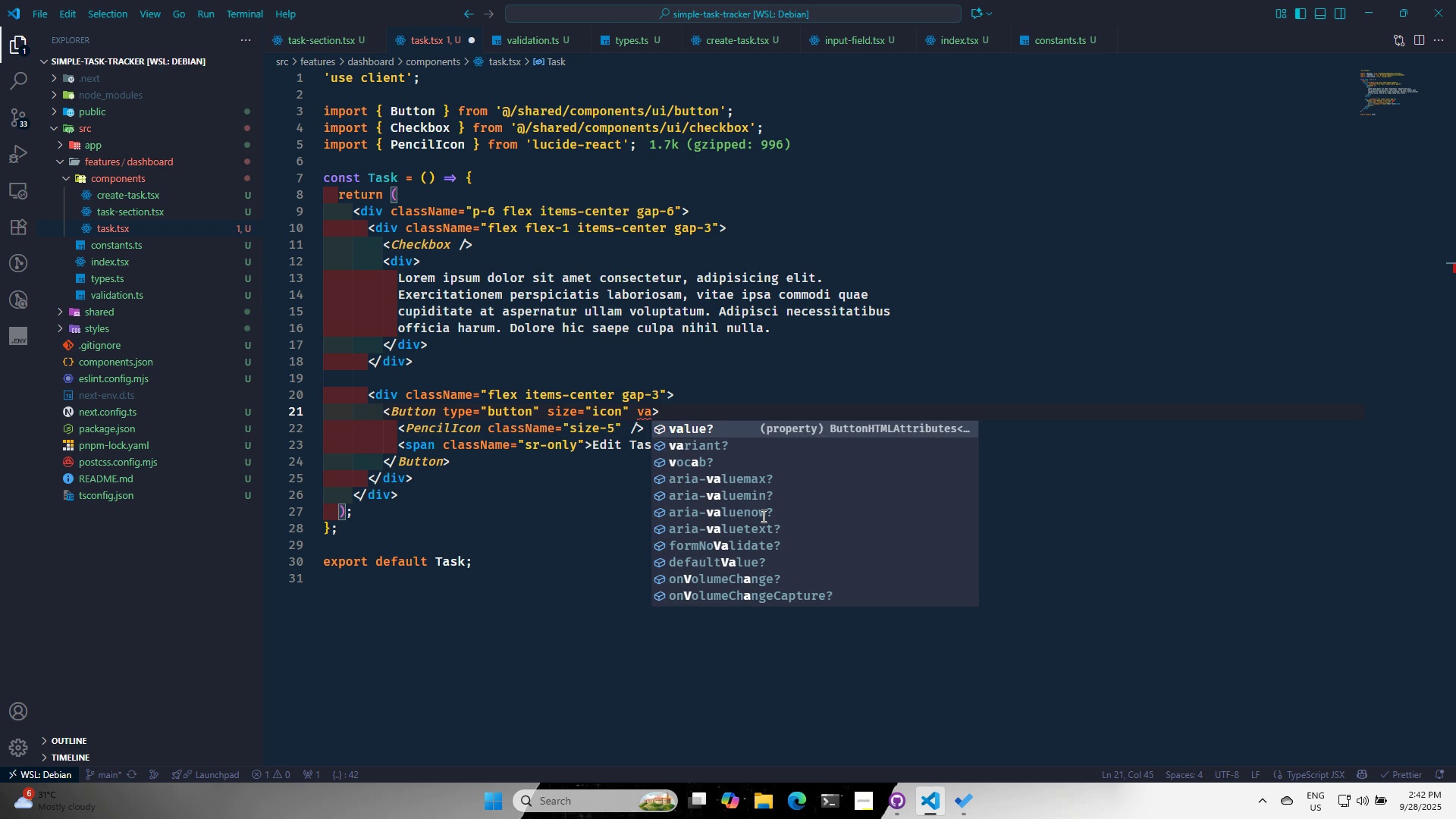 
key(ArrowDown)
 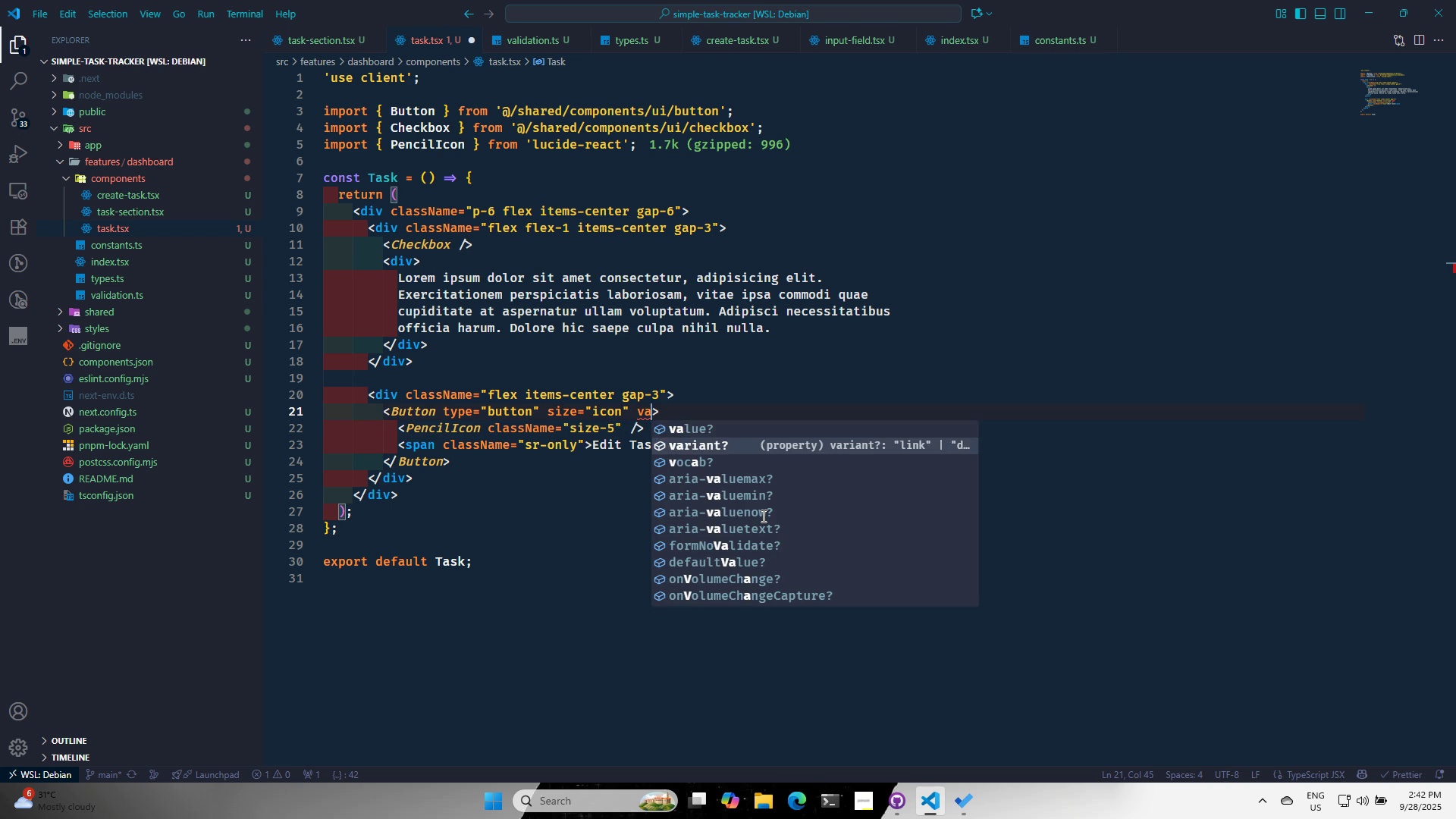 
key(Enter)
 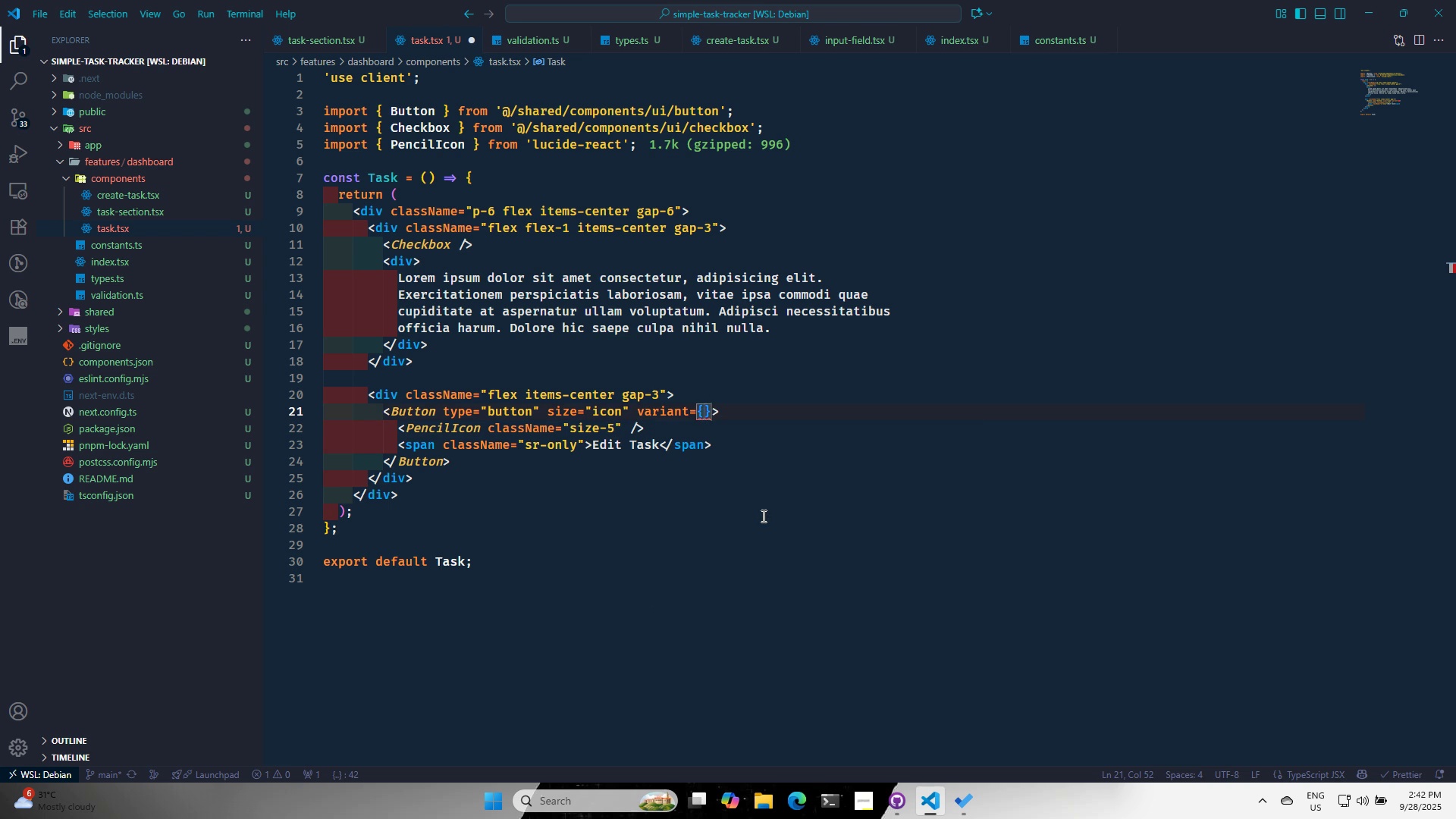 
key(ArrowRight)
 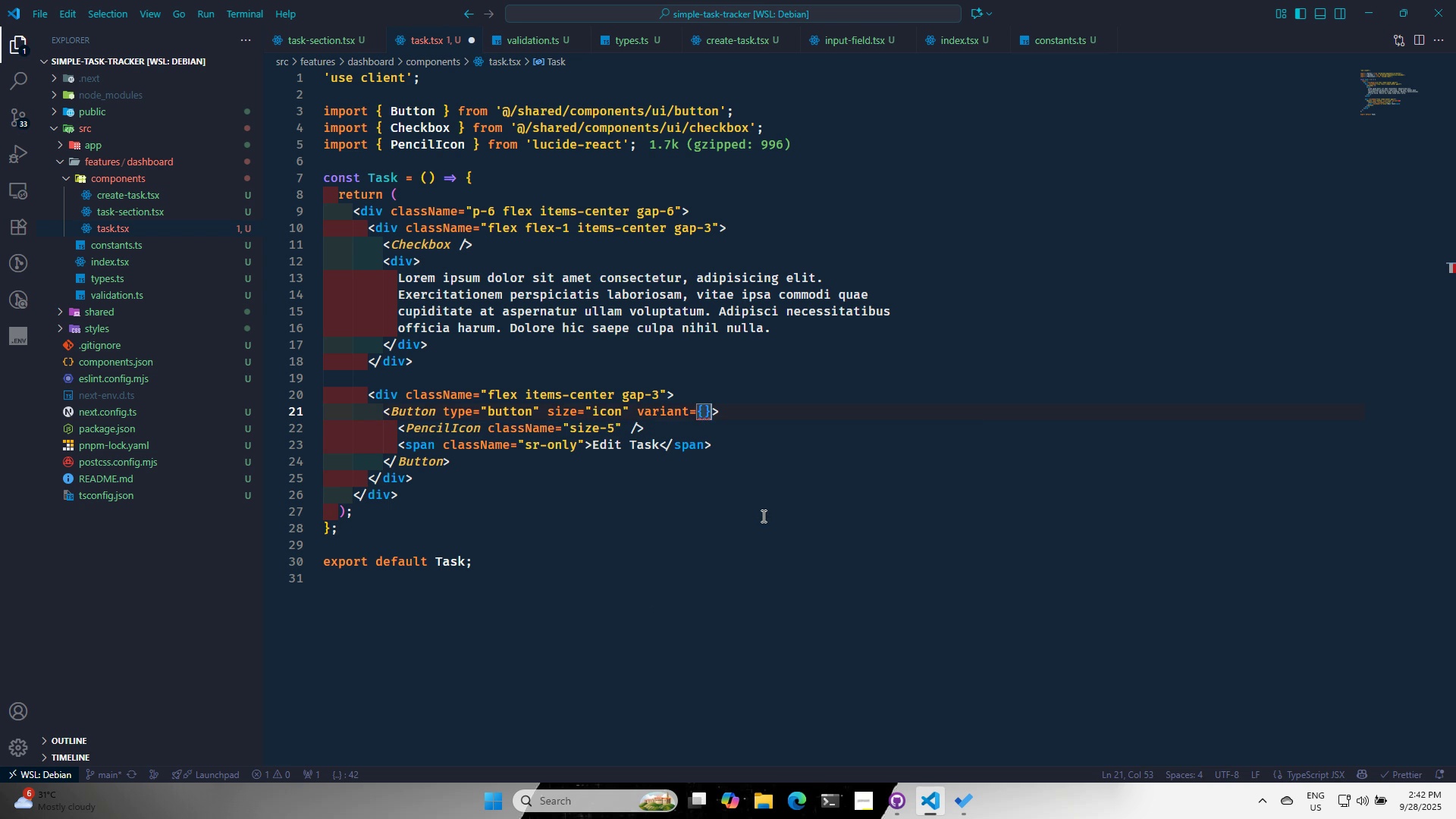 
key(Backspace)
 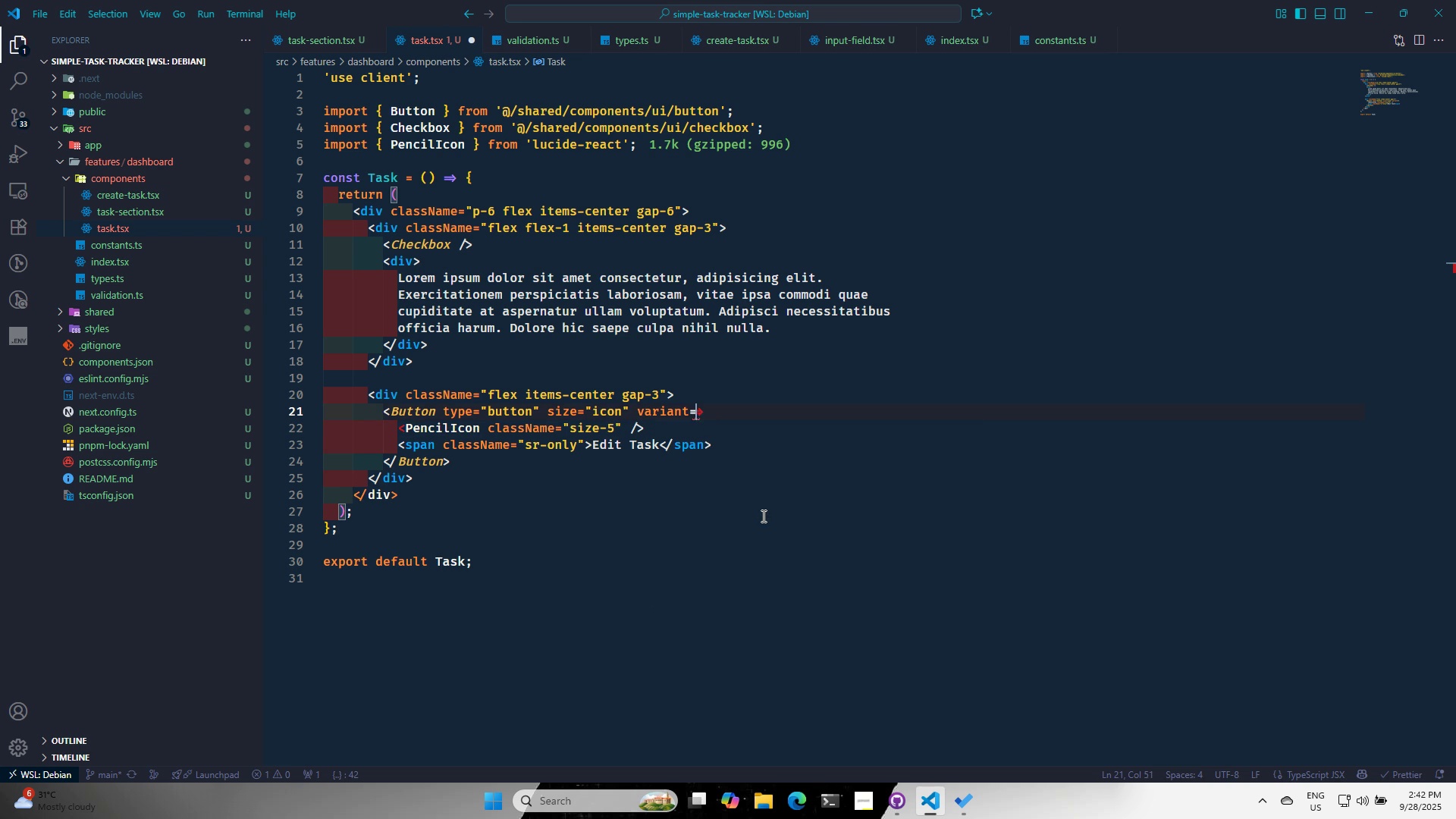 
key(Backspace)
 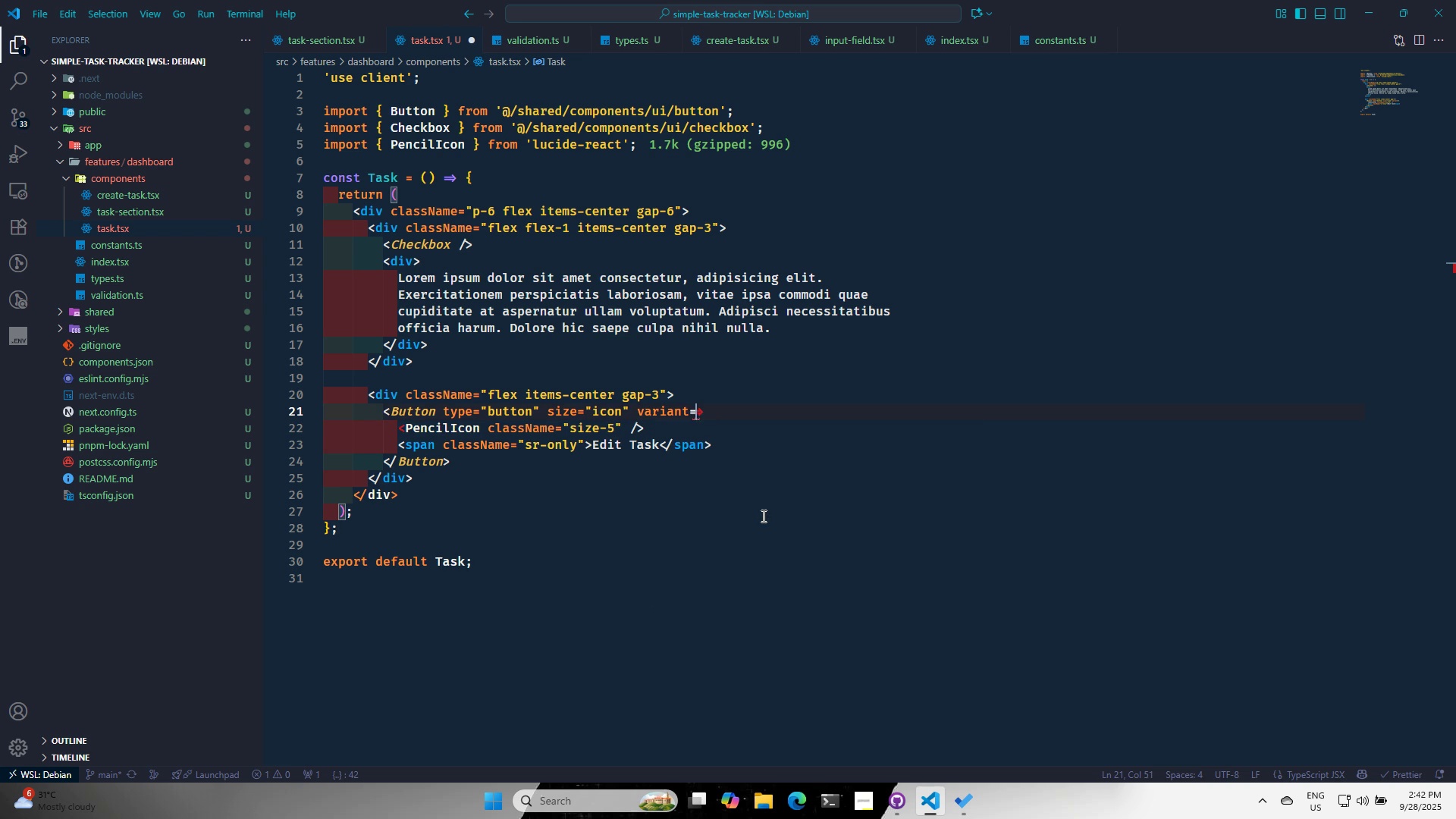 
key(Shift+ShiftRight)
 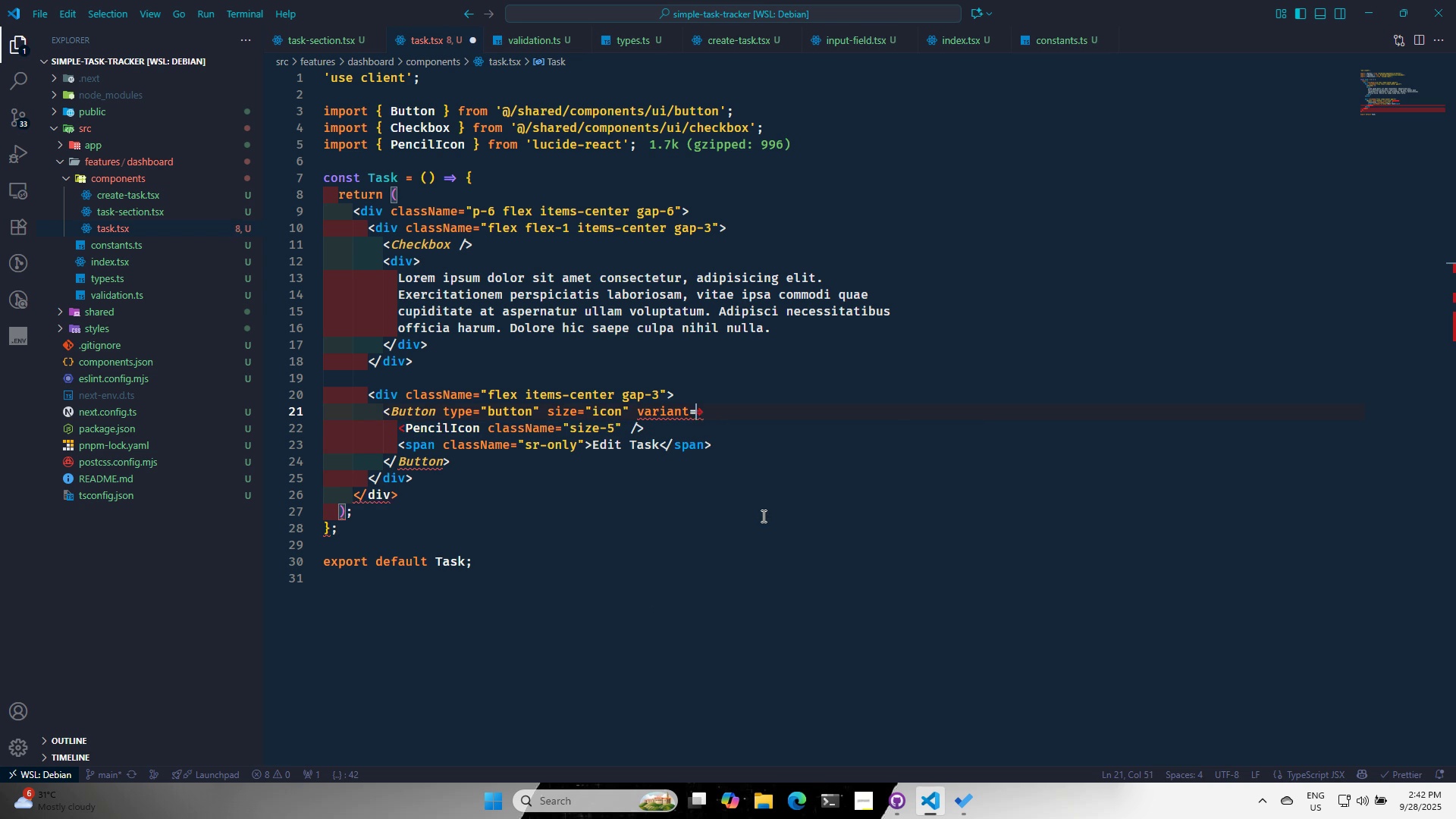 
key(Shift+Quote)
 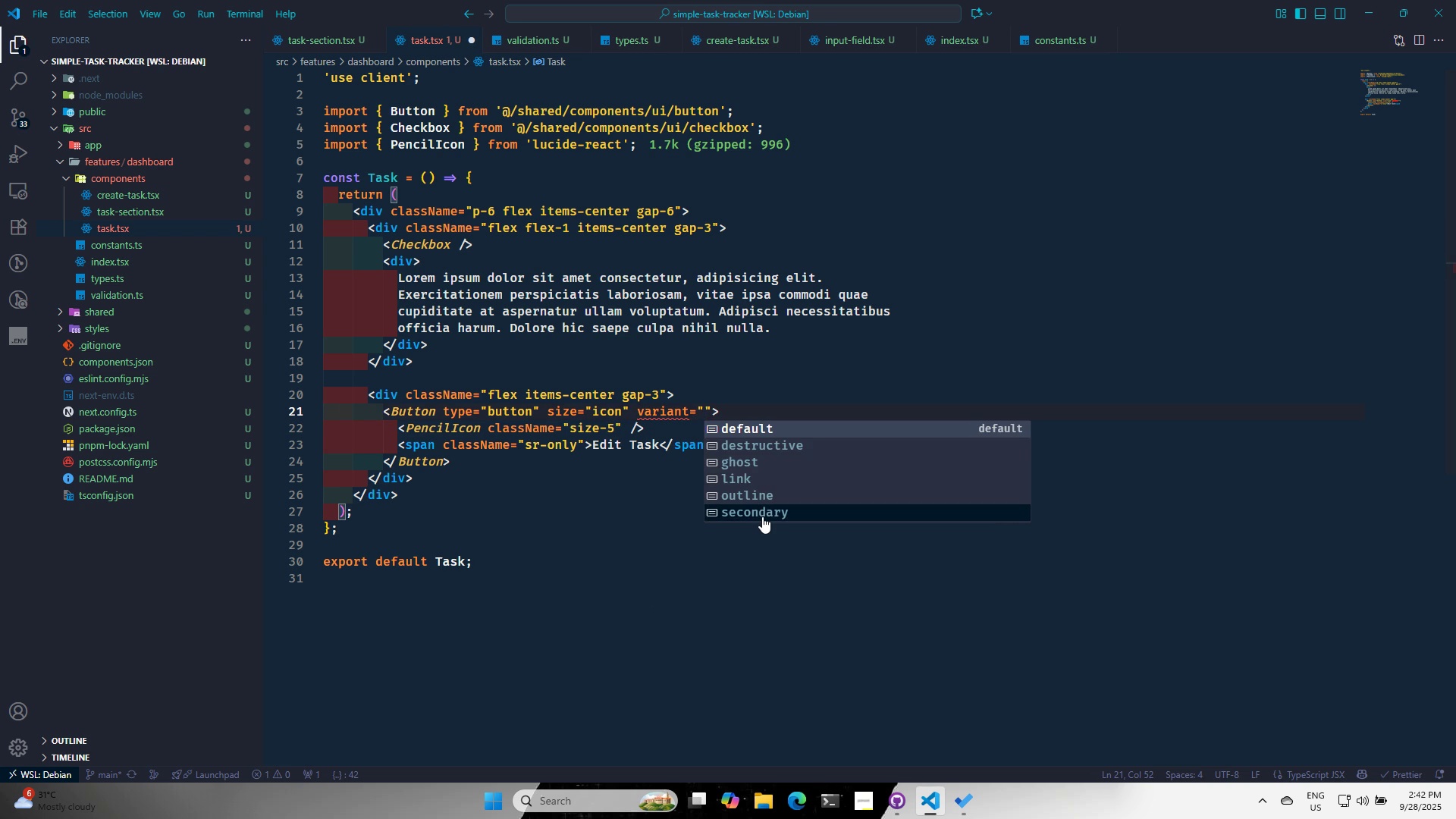 
key(ArrowDown)
 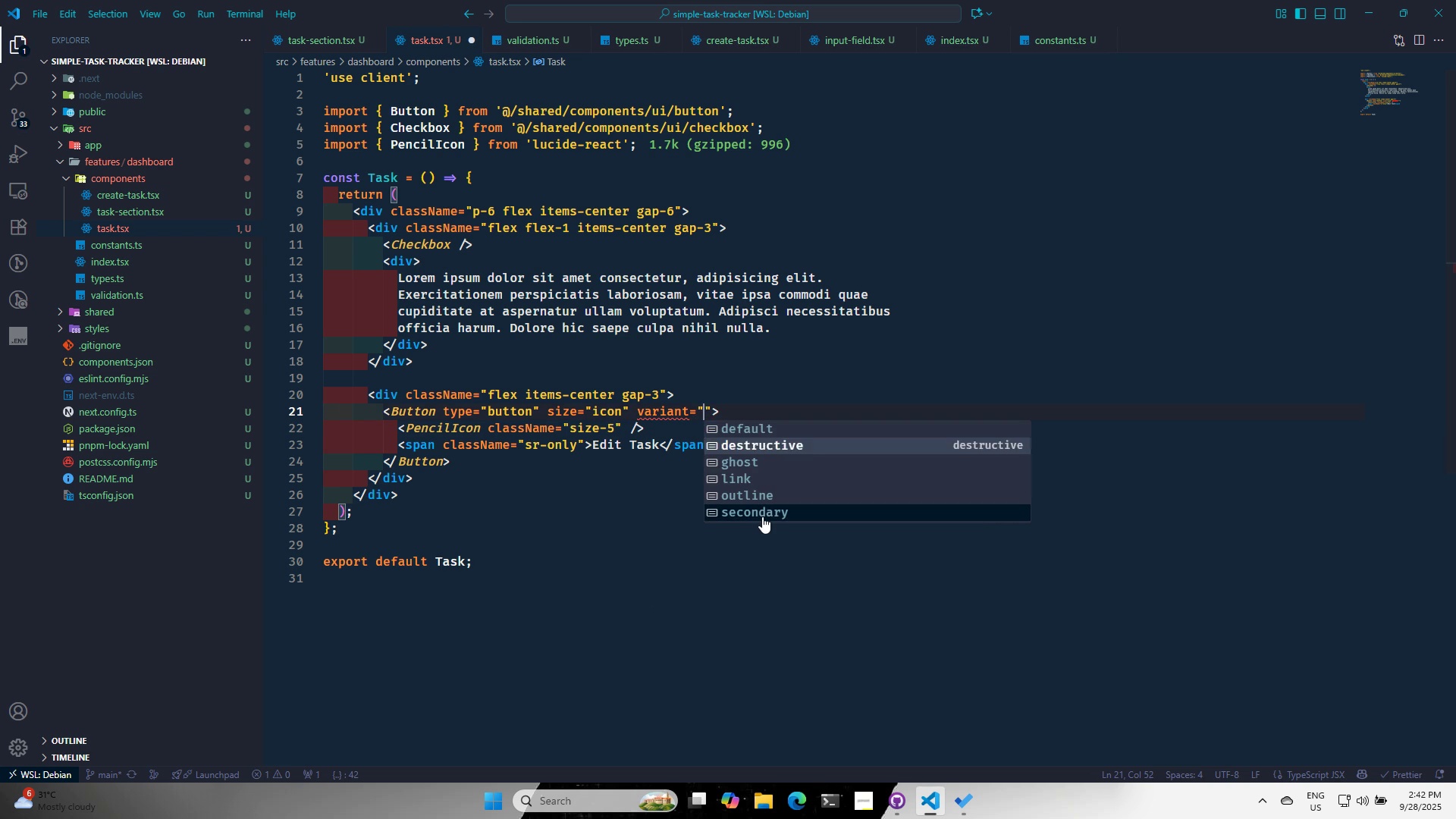 
key(ArrowDown)
 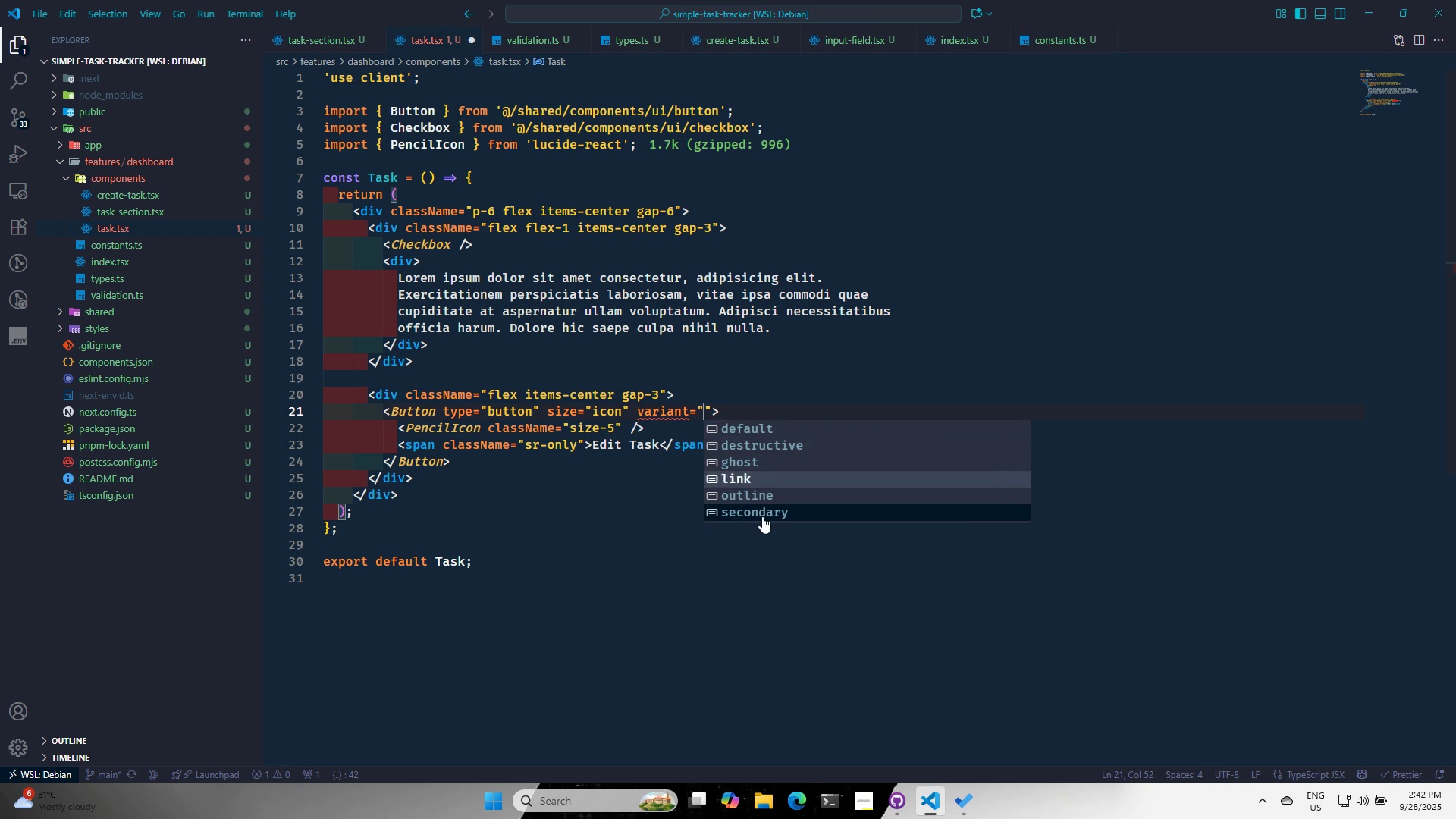 
key(ArrowDown)
 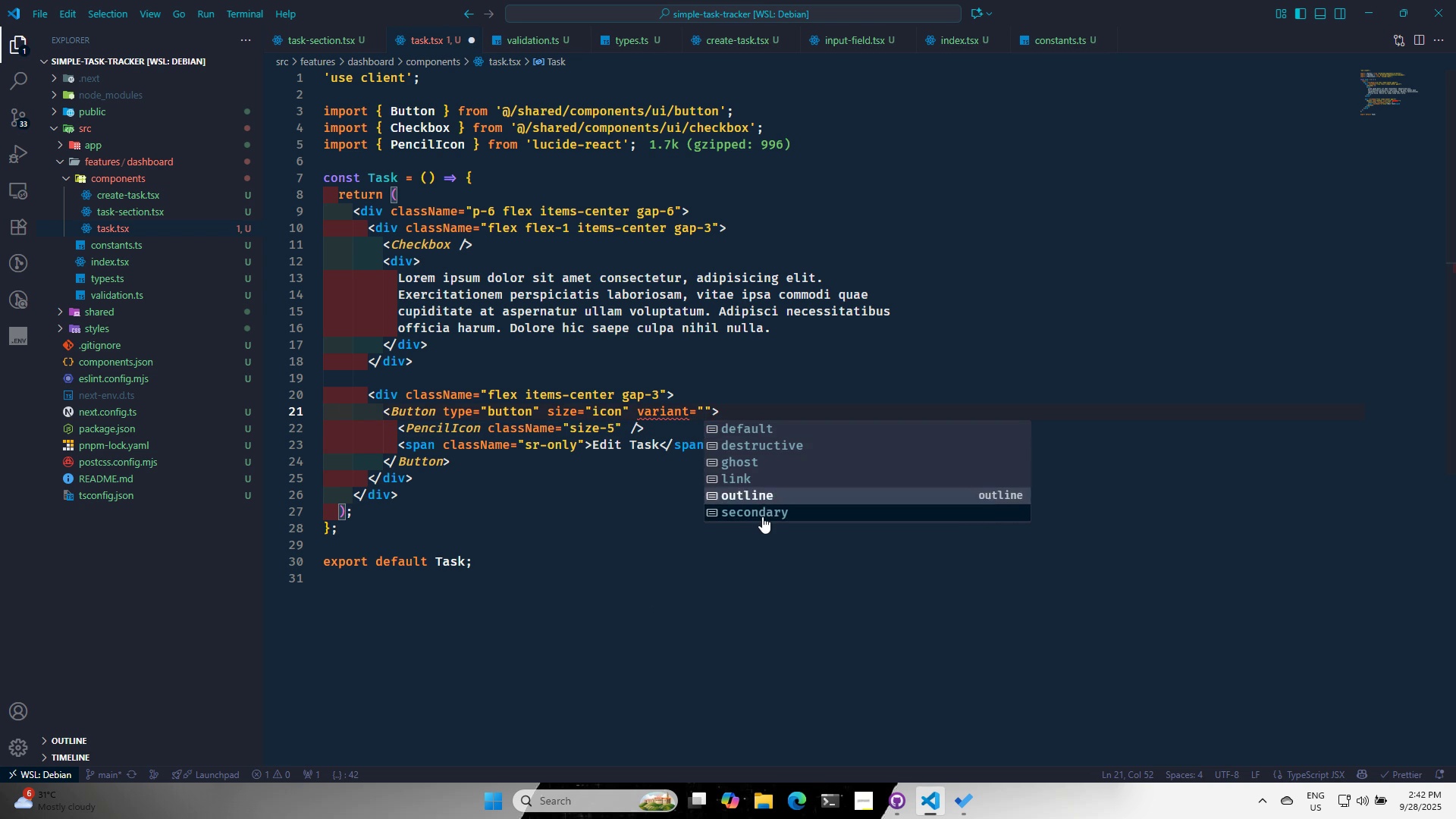 
key(ArrowDown)
 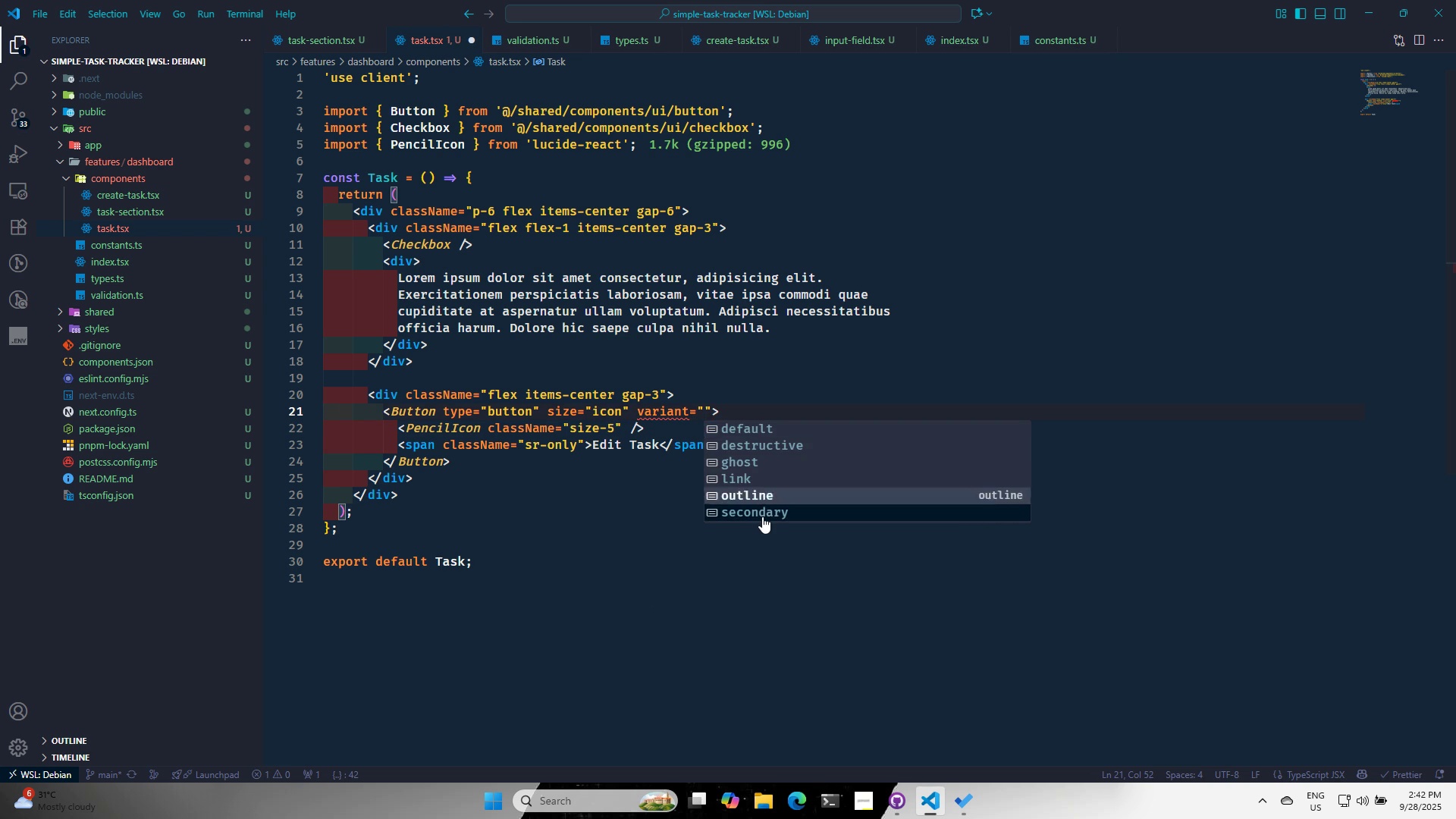 
key(Enter)